 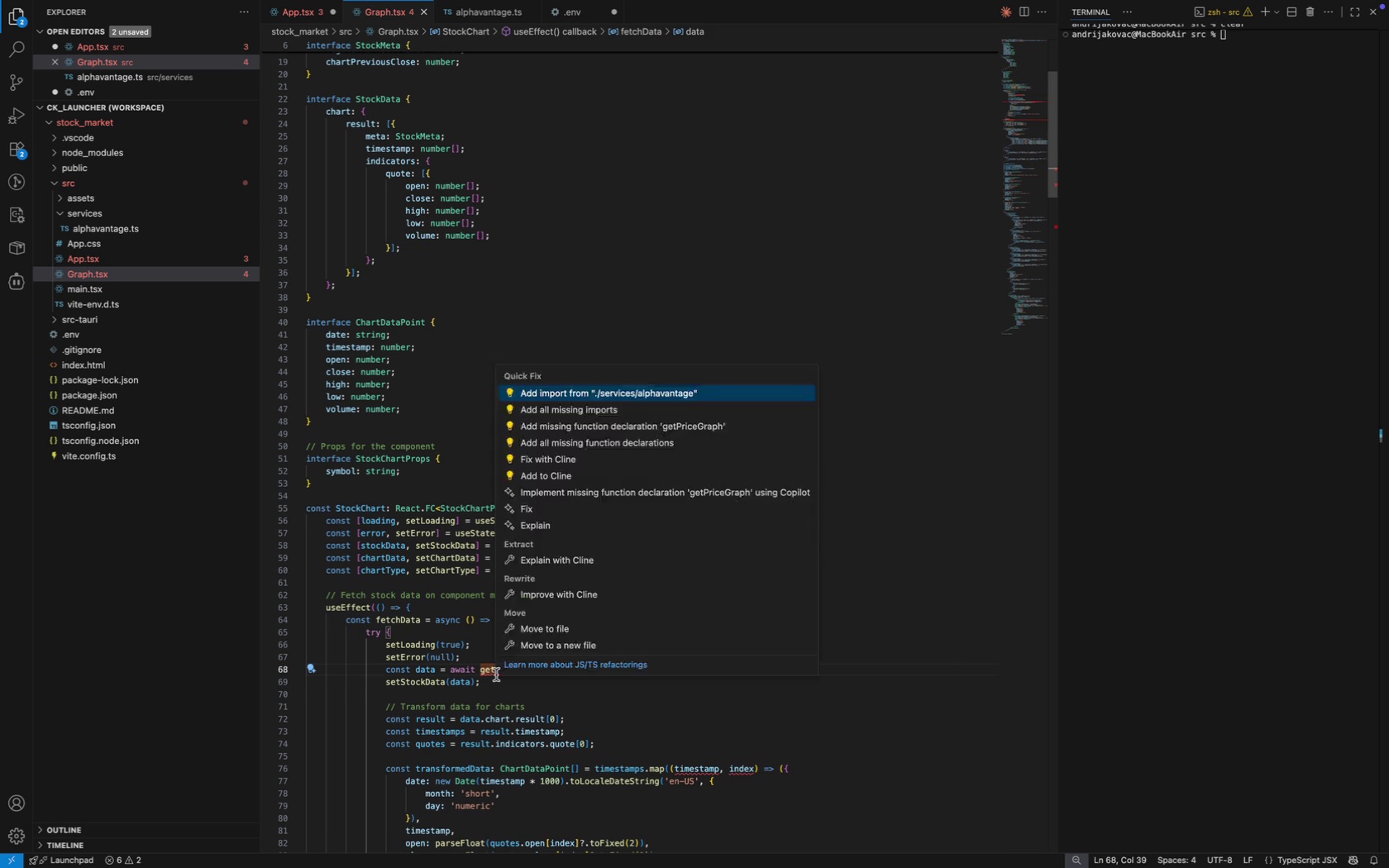 
key(Enter)
 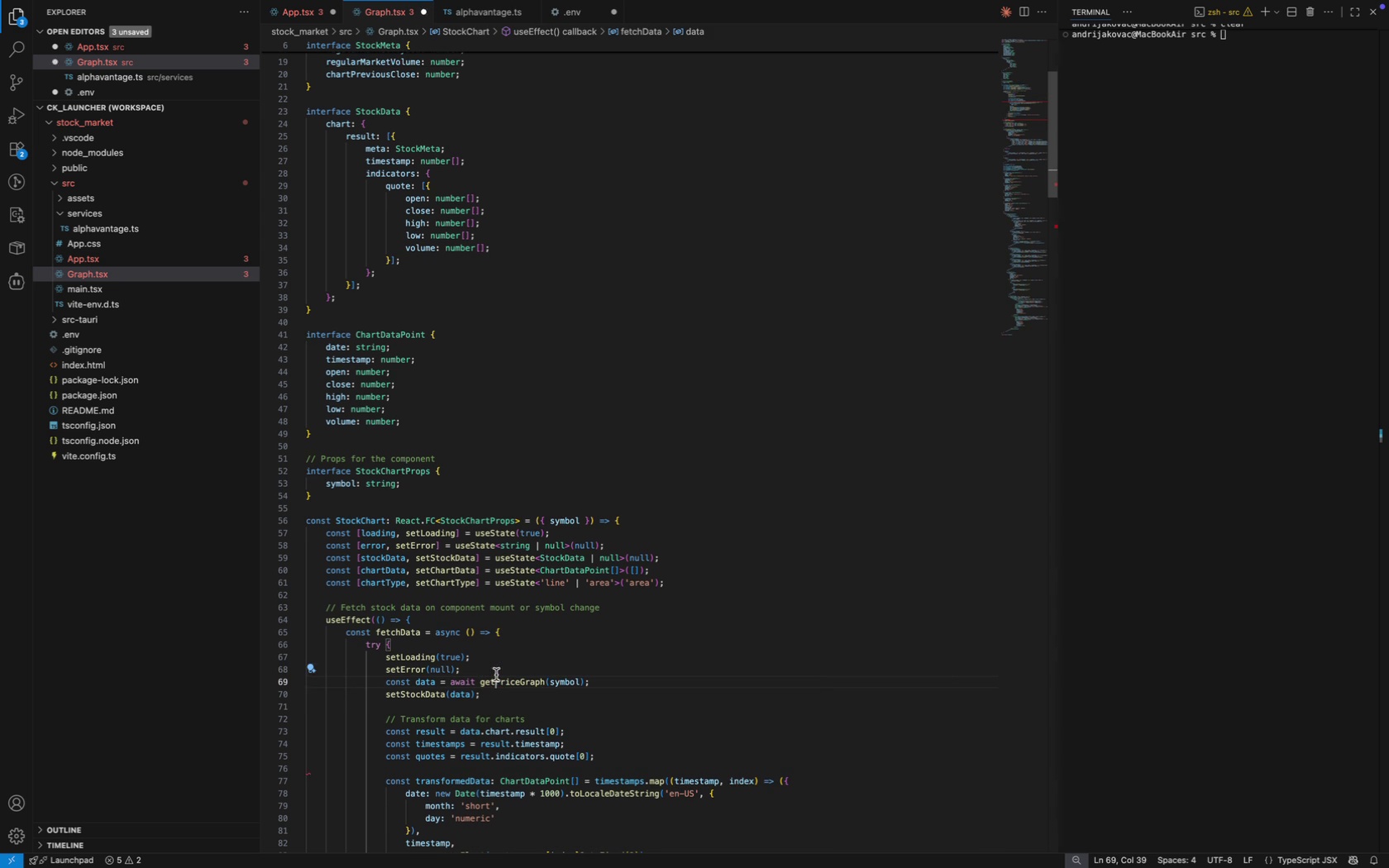 
key(Meta+CommandLeft)
 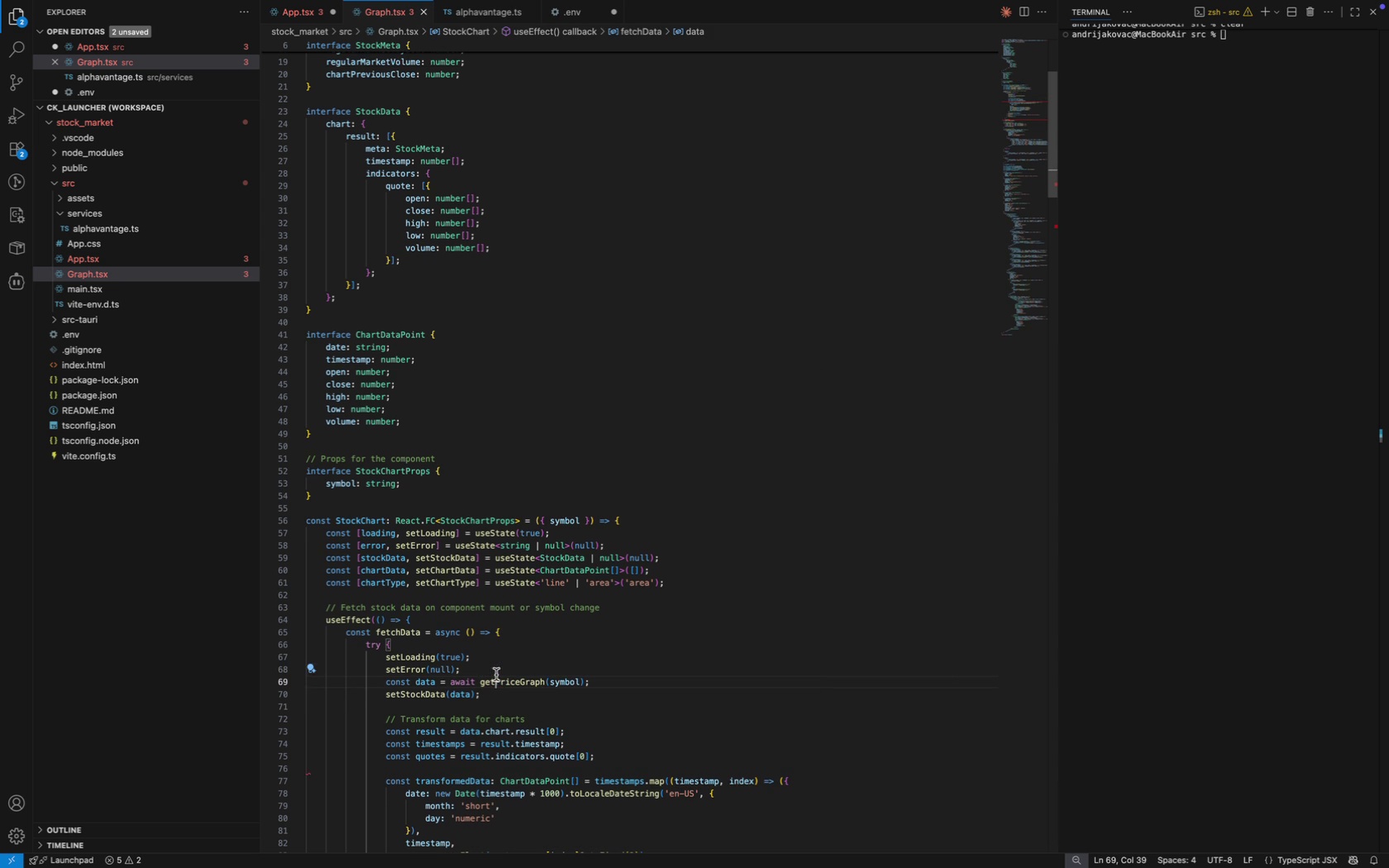 
key(Meta+S)
 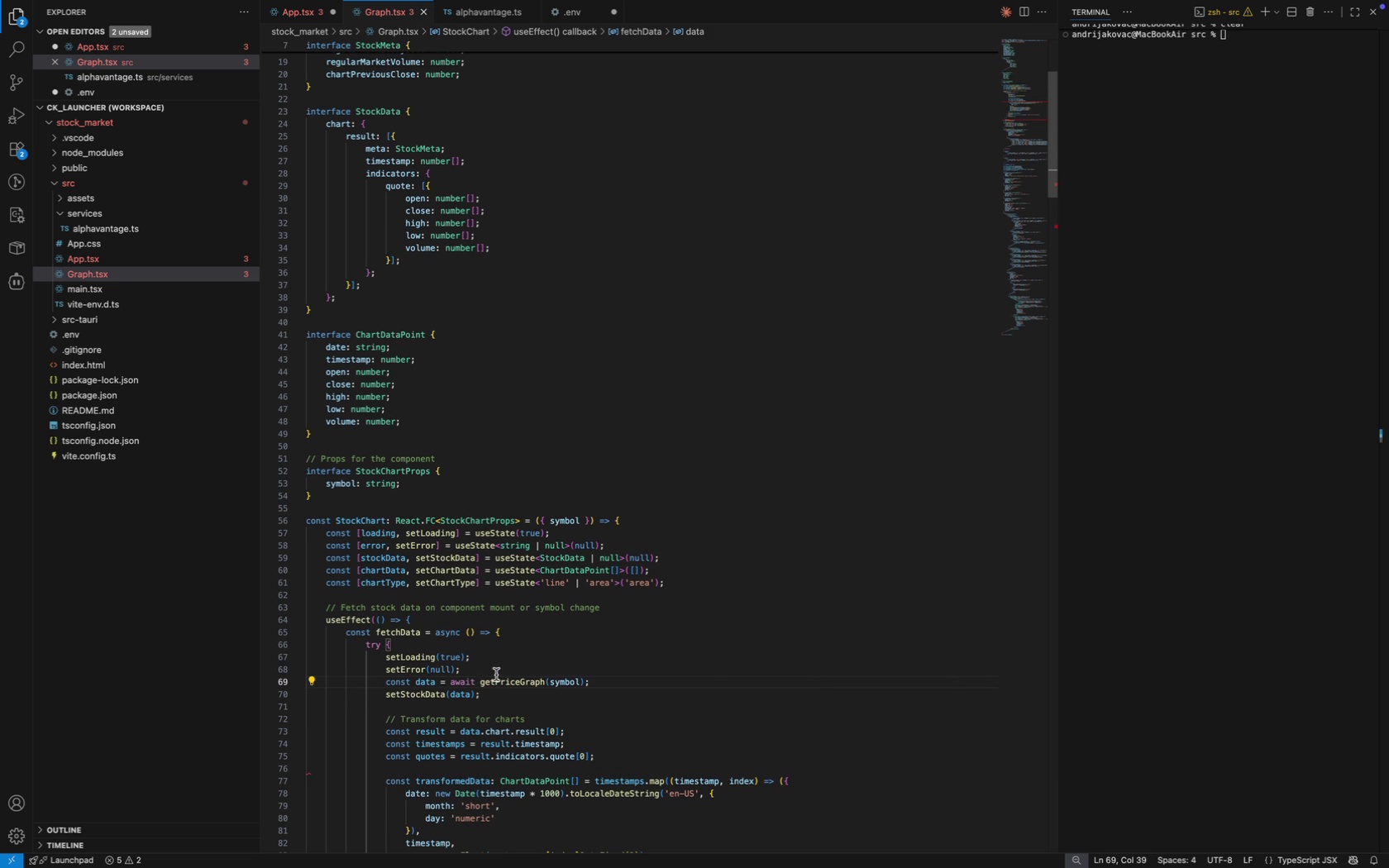 
key(Shift+ShiftLeft)